 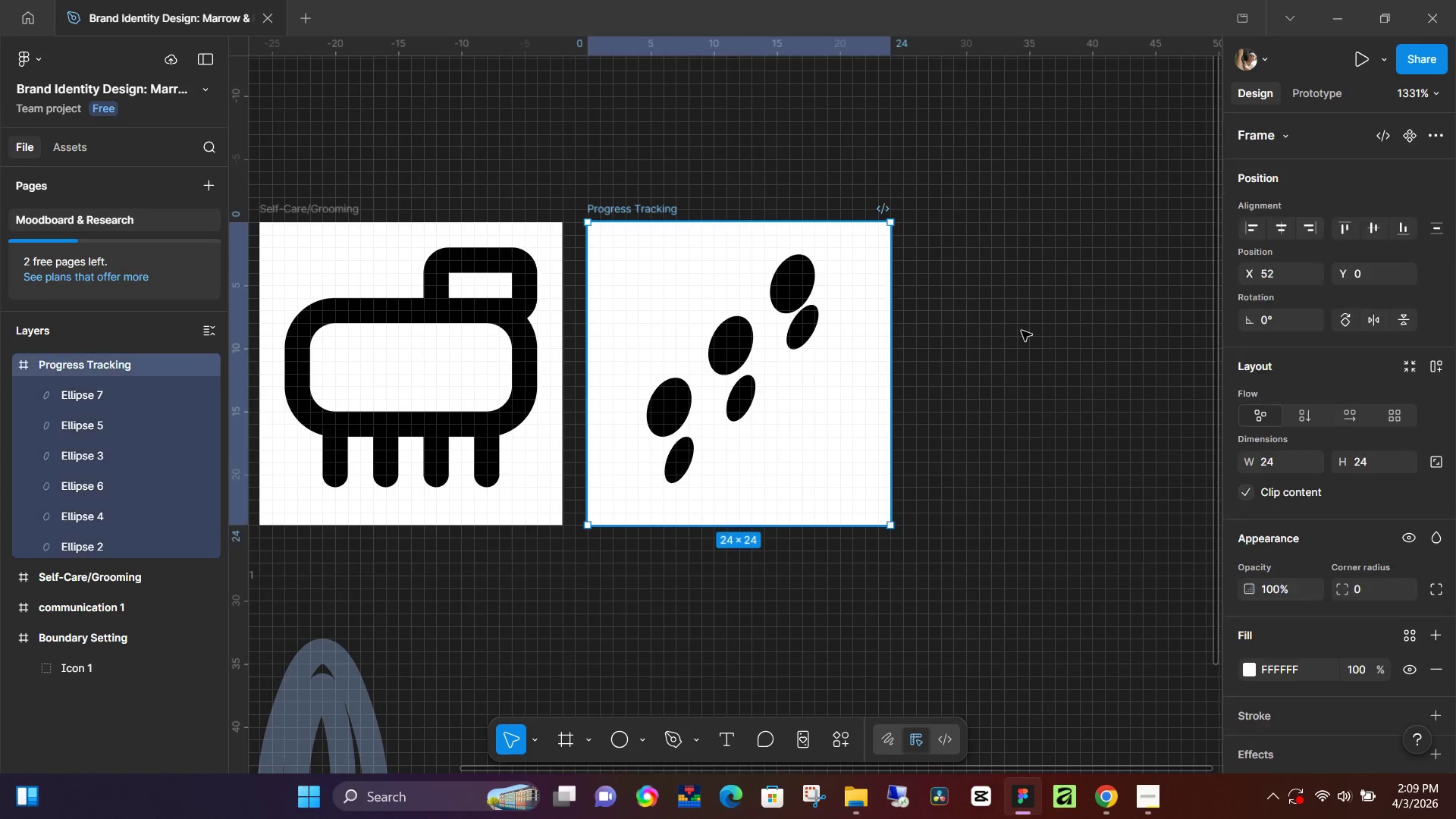 
key(F)
 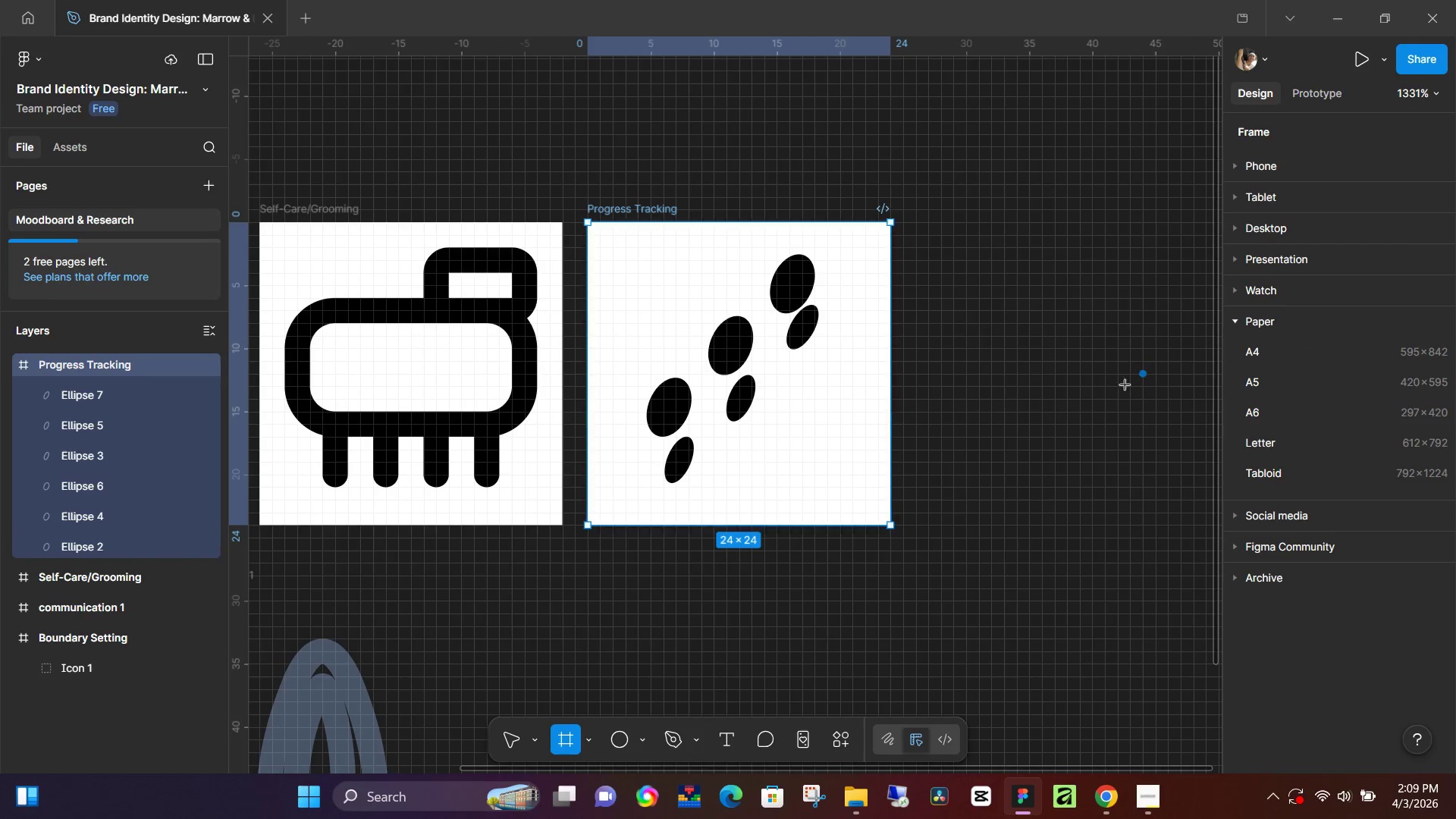 
left_click([1142, 381])
 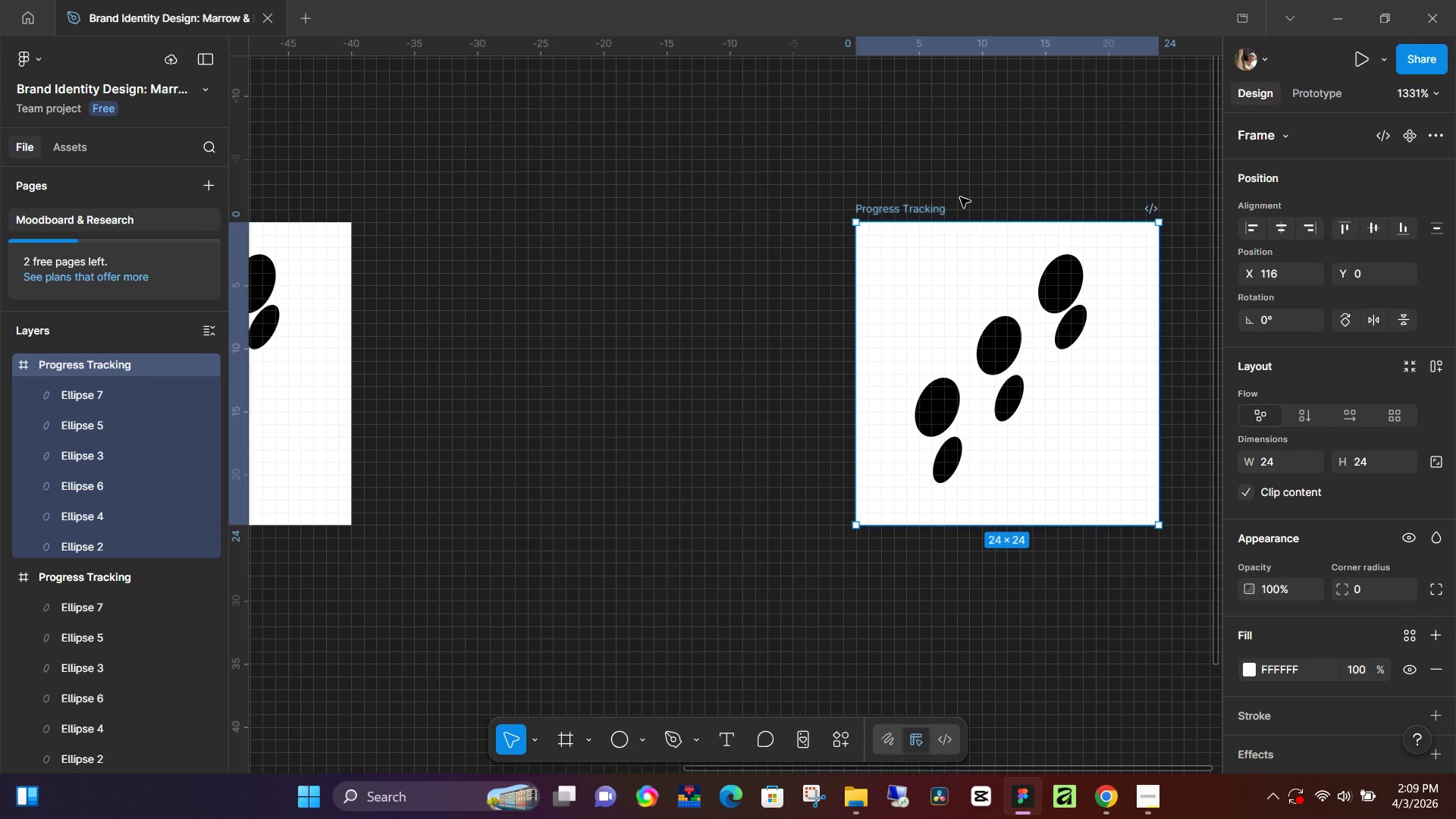 
left_click_drag(start_coordinate=[935, 207], to_coordinate=[451, 206])
 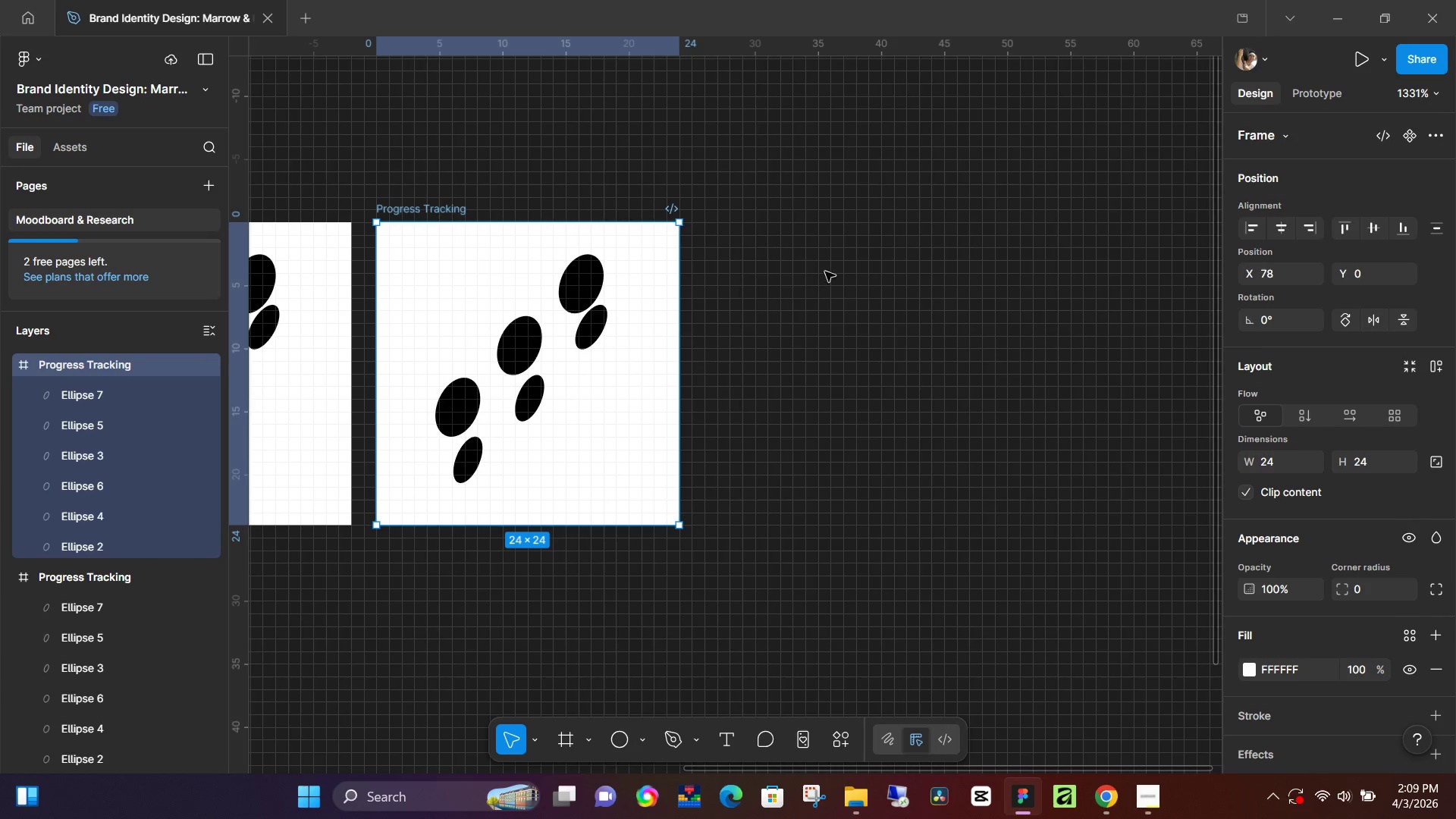 
hold_key(key=ControlLeft, duration=0.64)
scroll: coordinate [808, 306], scroll_direction: down, amount: 8.0
 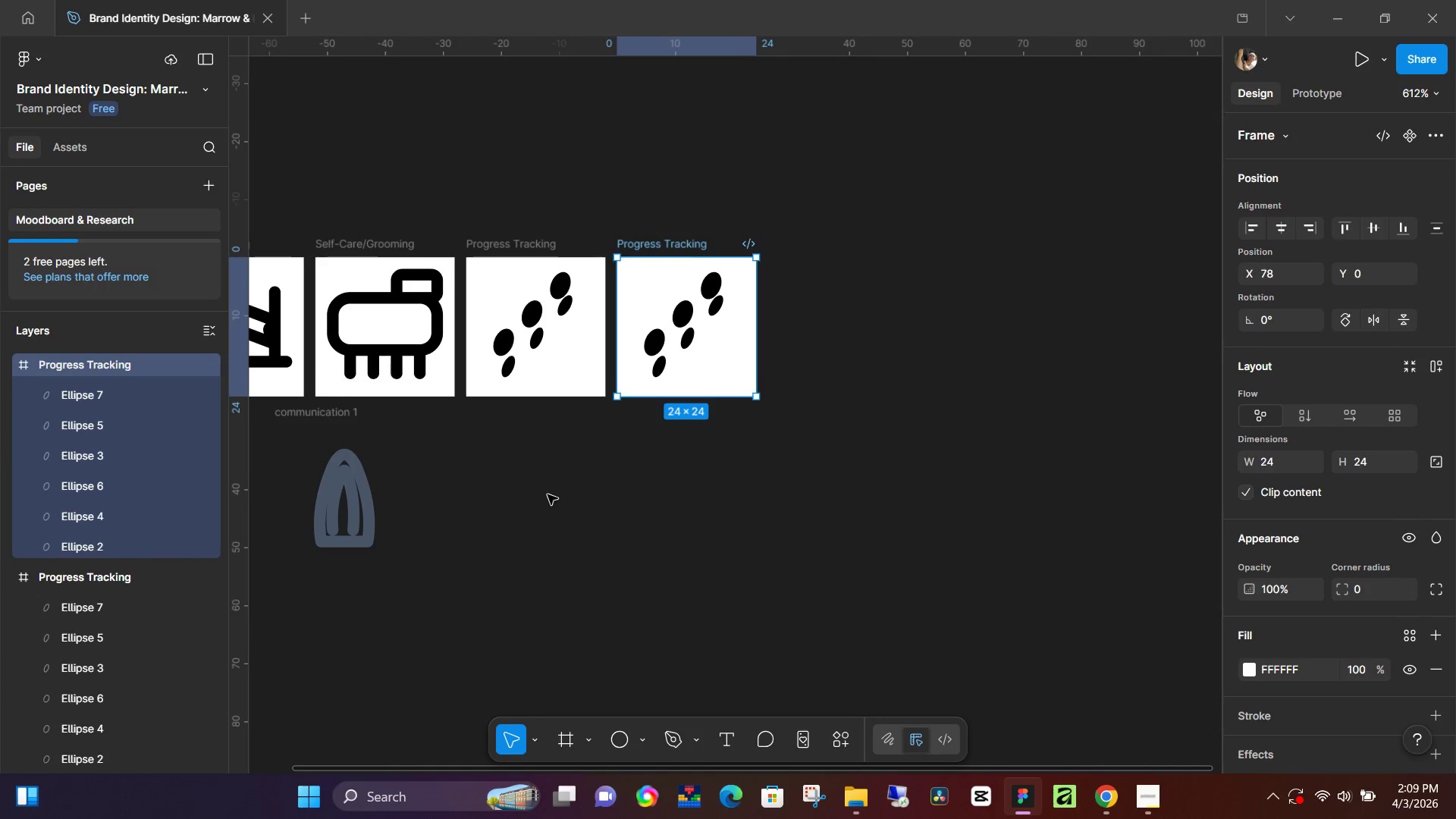 
hold_key(key=Space, duration=0.47)
 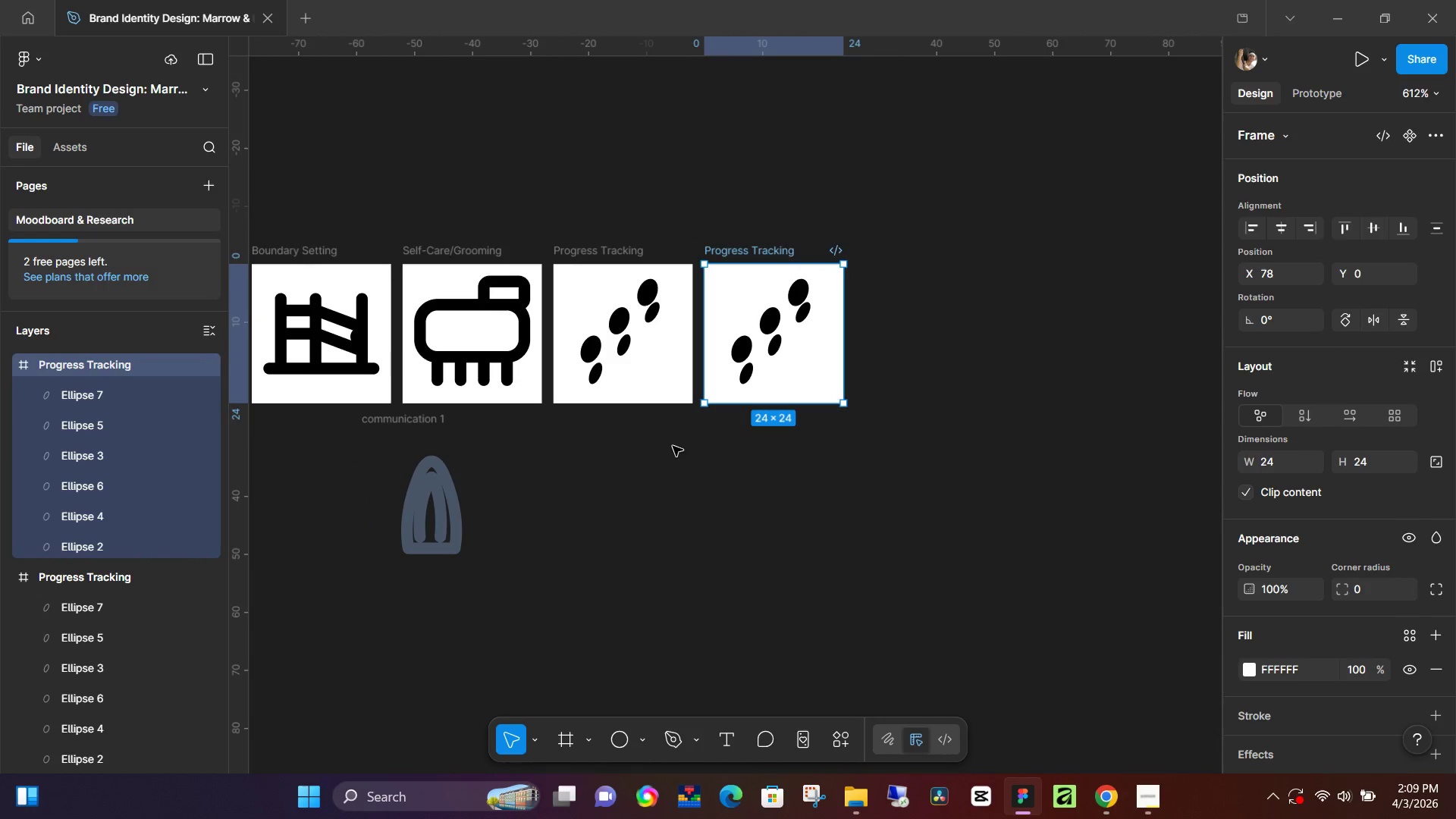 
left_click_drag(start_coordinate=[548, 496], to_coordinate=[635, 502])
 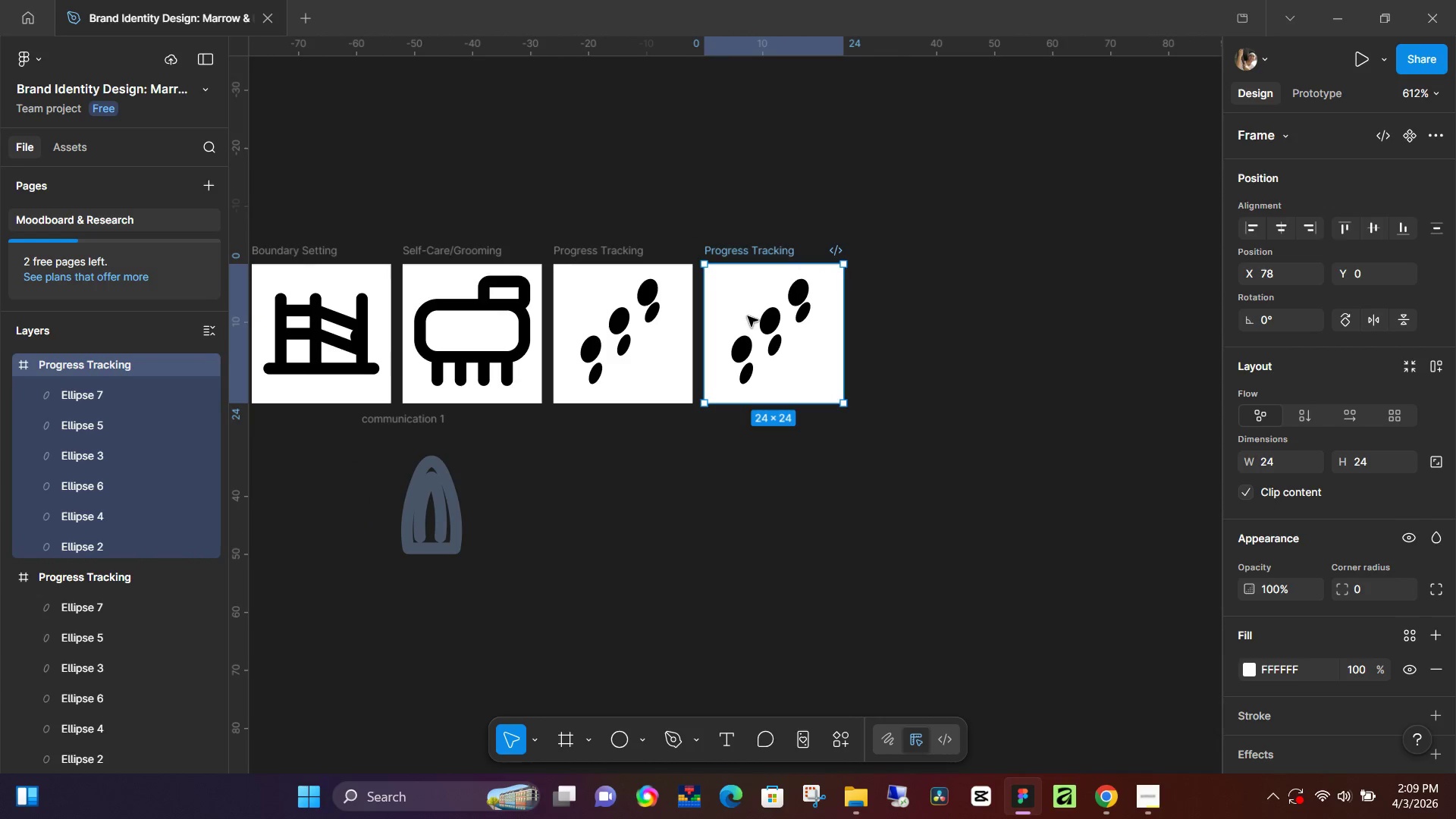 
left_click([754, 334])
 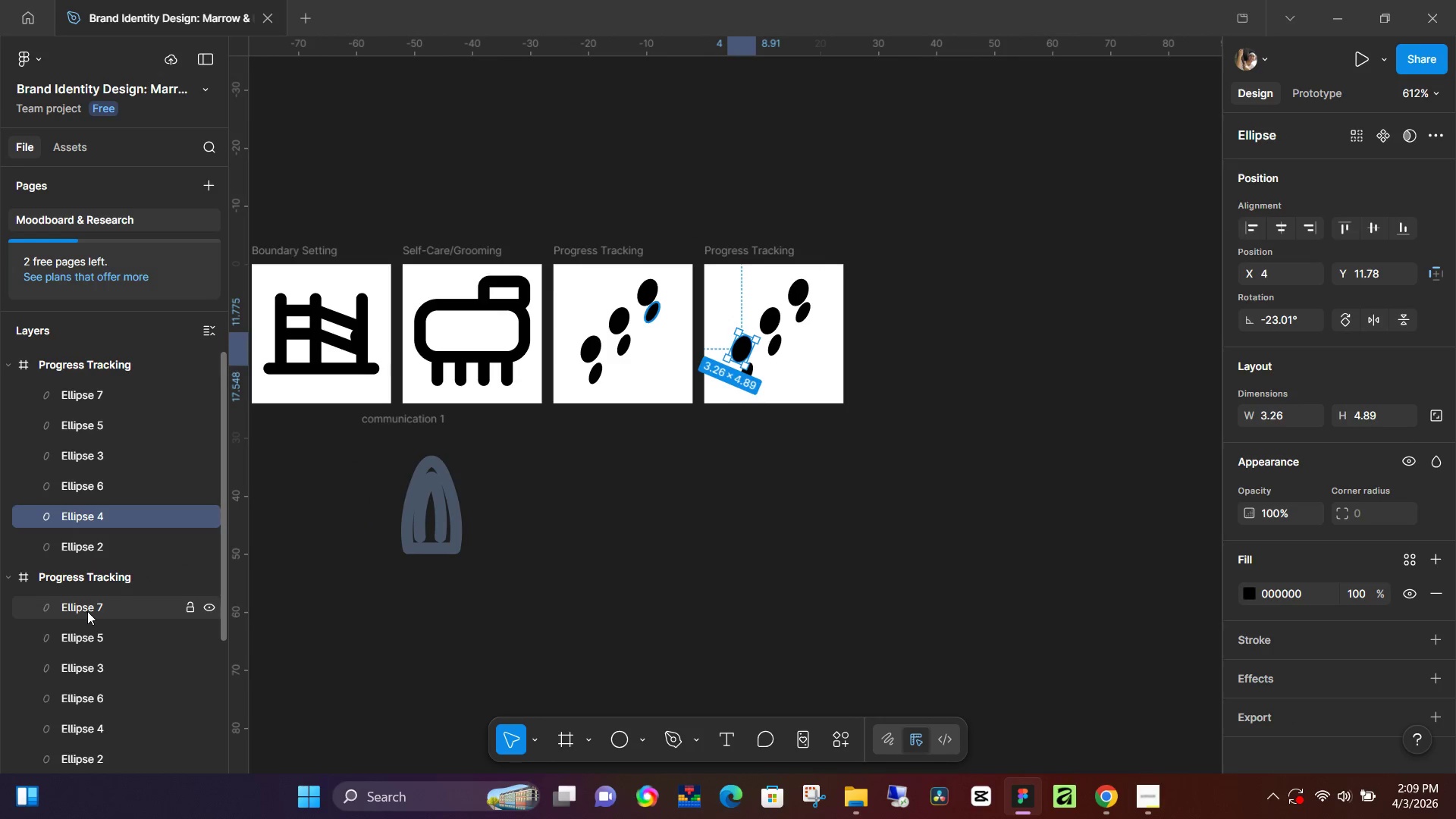 
scroll: coordinate [91, 614], scroll_direction: down, amount: 2.0
 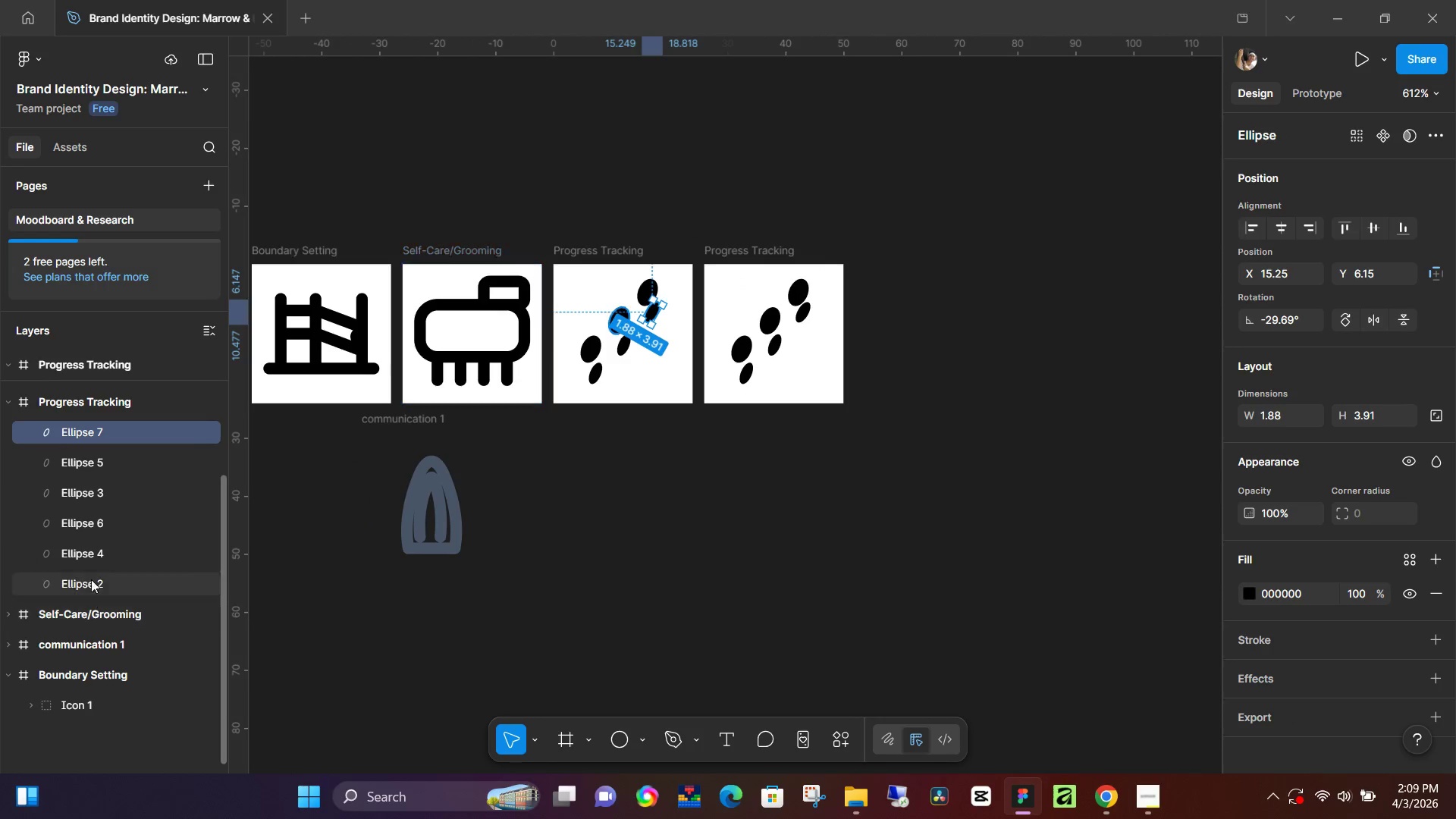 
hold_key(key=ShiftLeft, duration=0.39)
left_click([91, 577])
 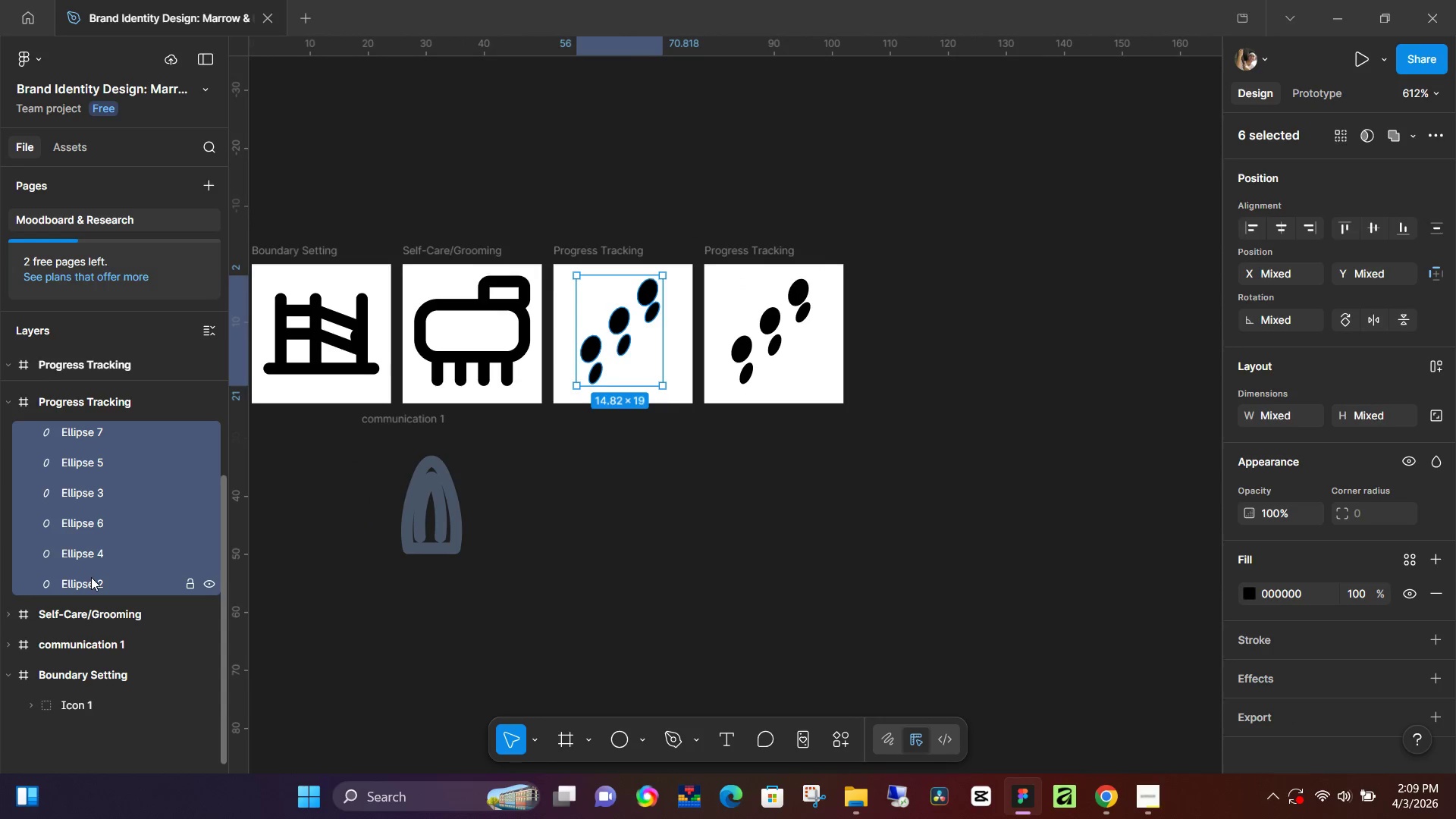 
key(Control+G)
 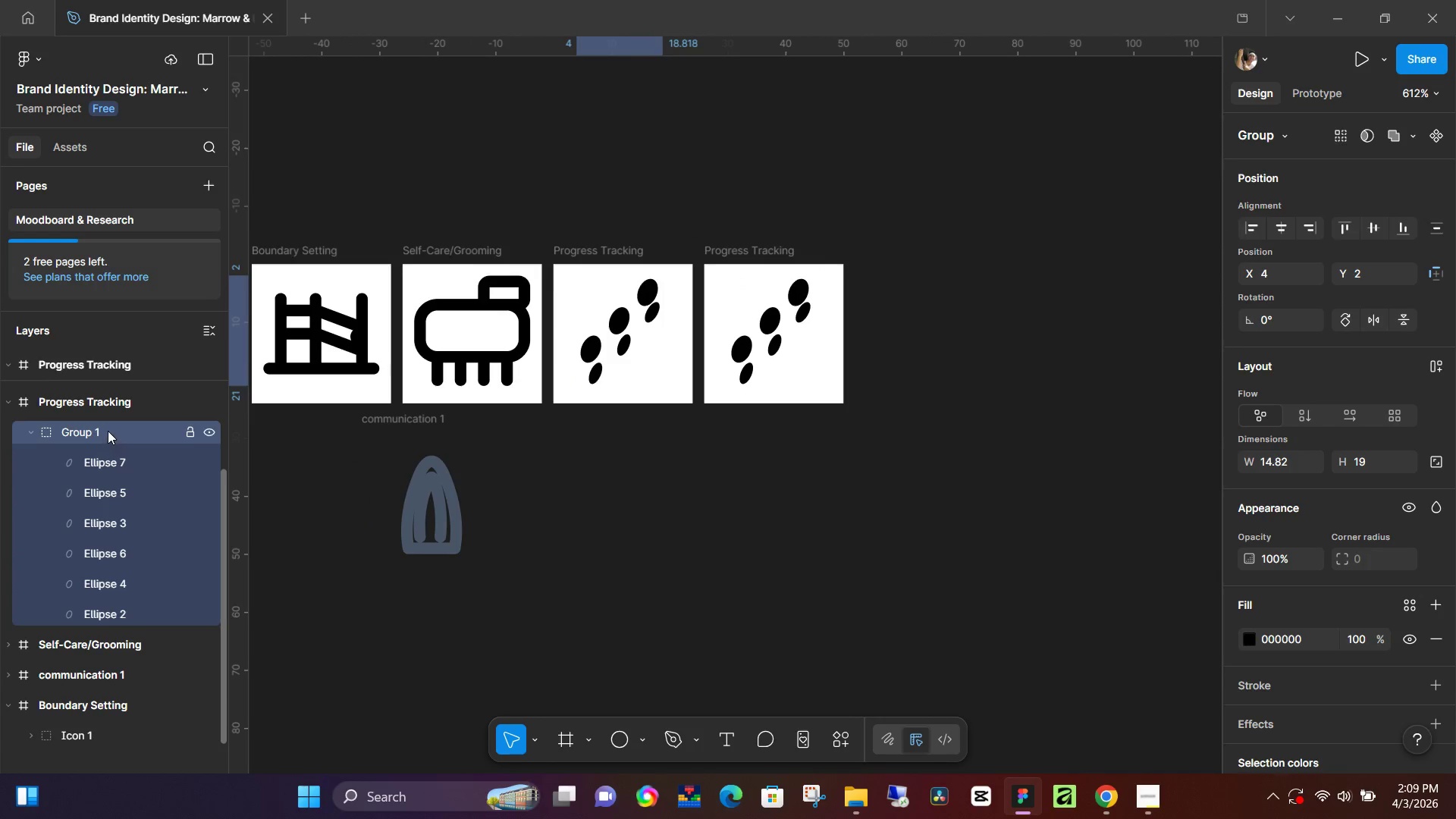 
double_click([108, 430])
 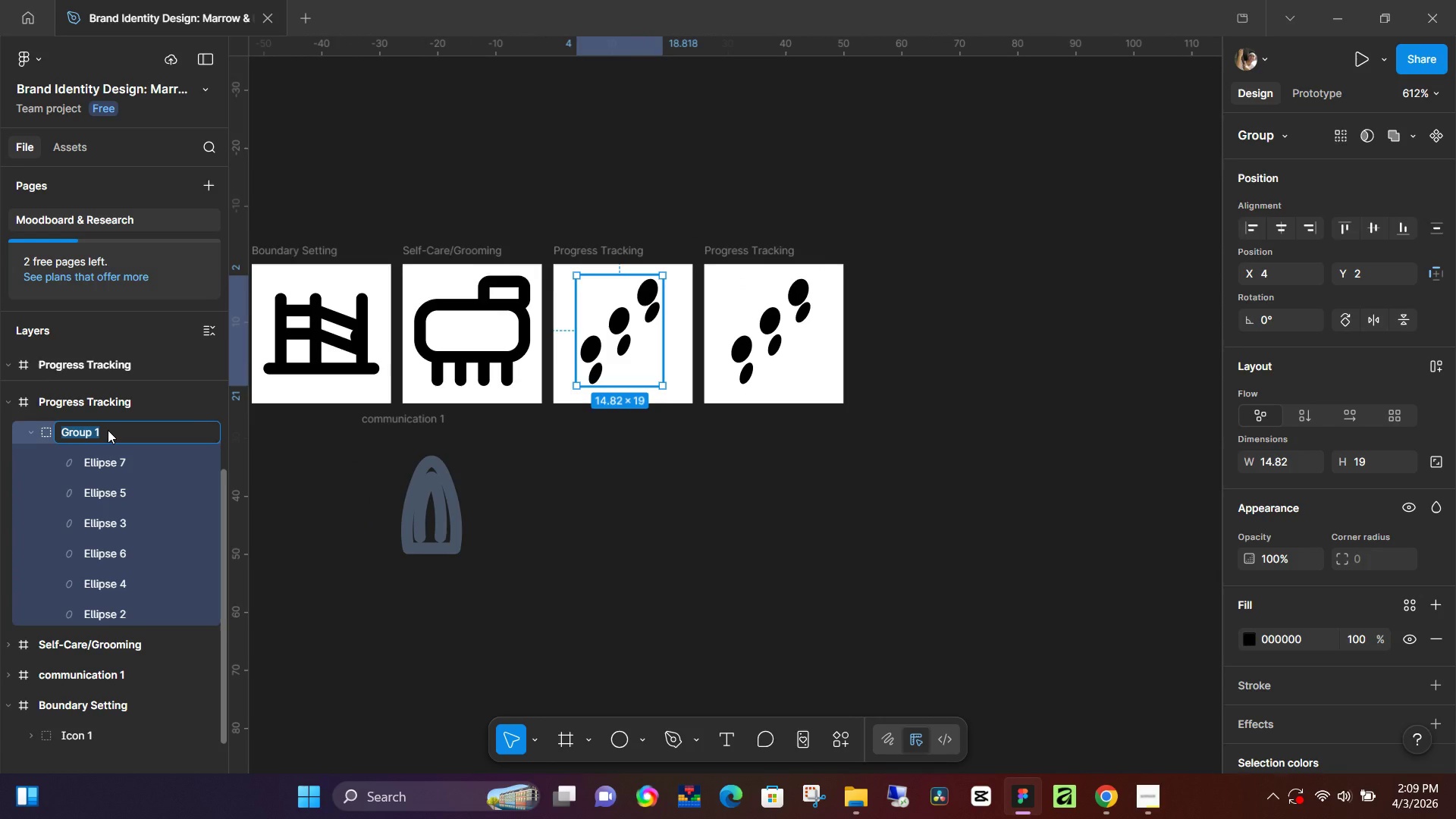 
type(Icon 3)
 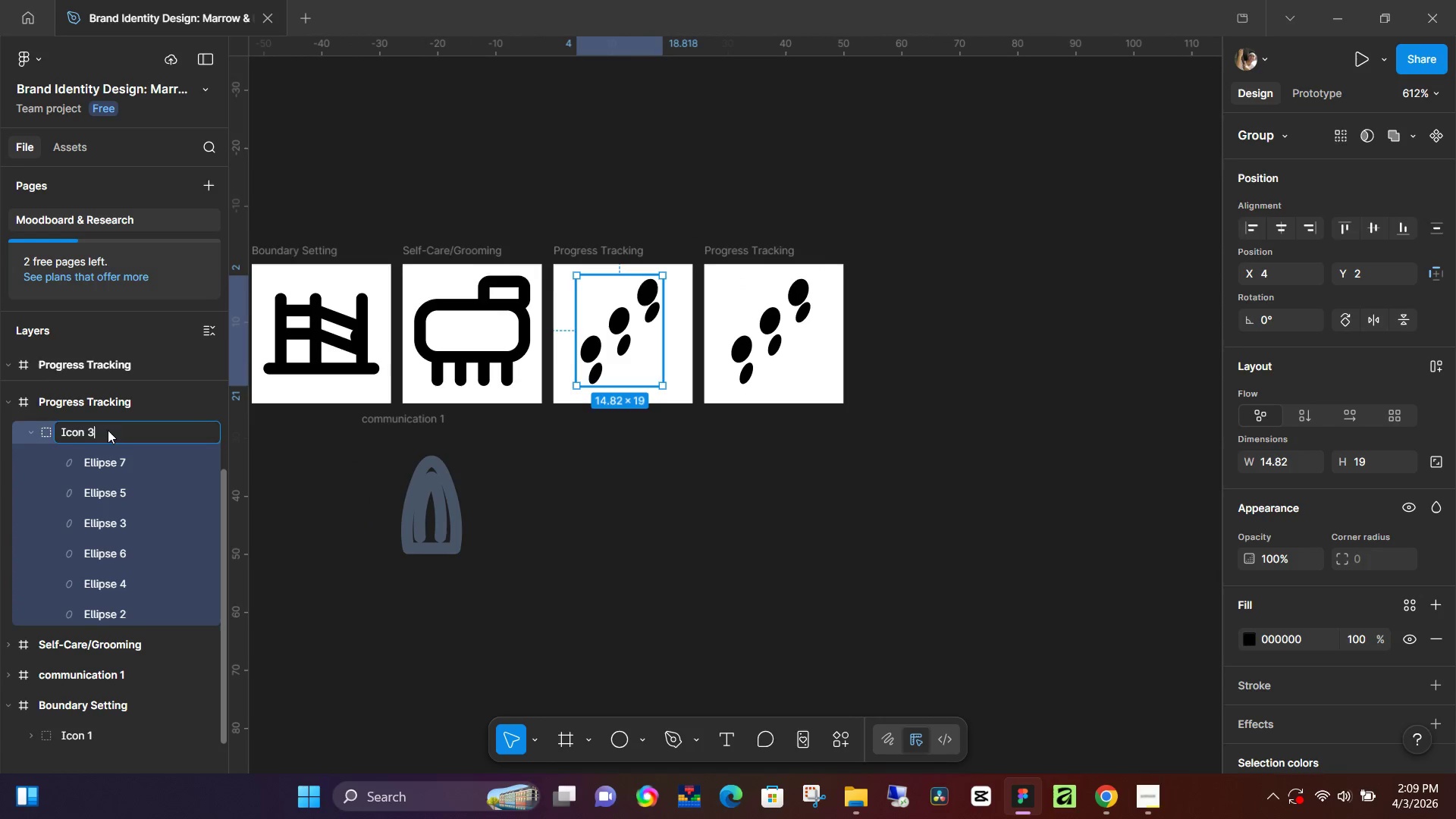 
key(Enter)
 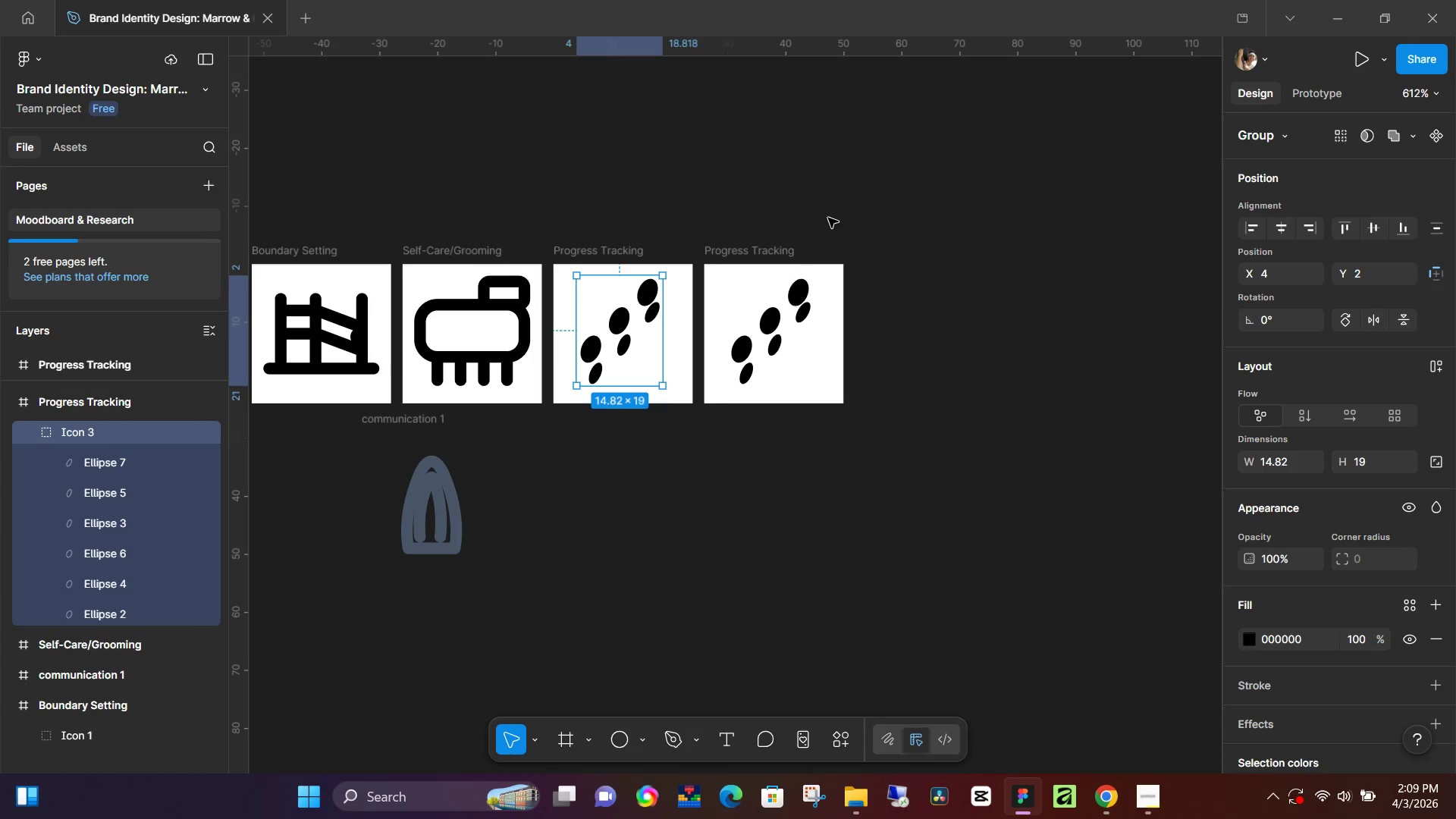 
left_click([796, 290])
 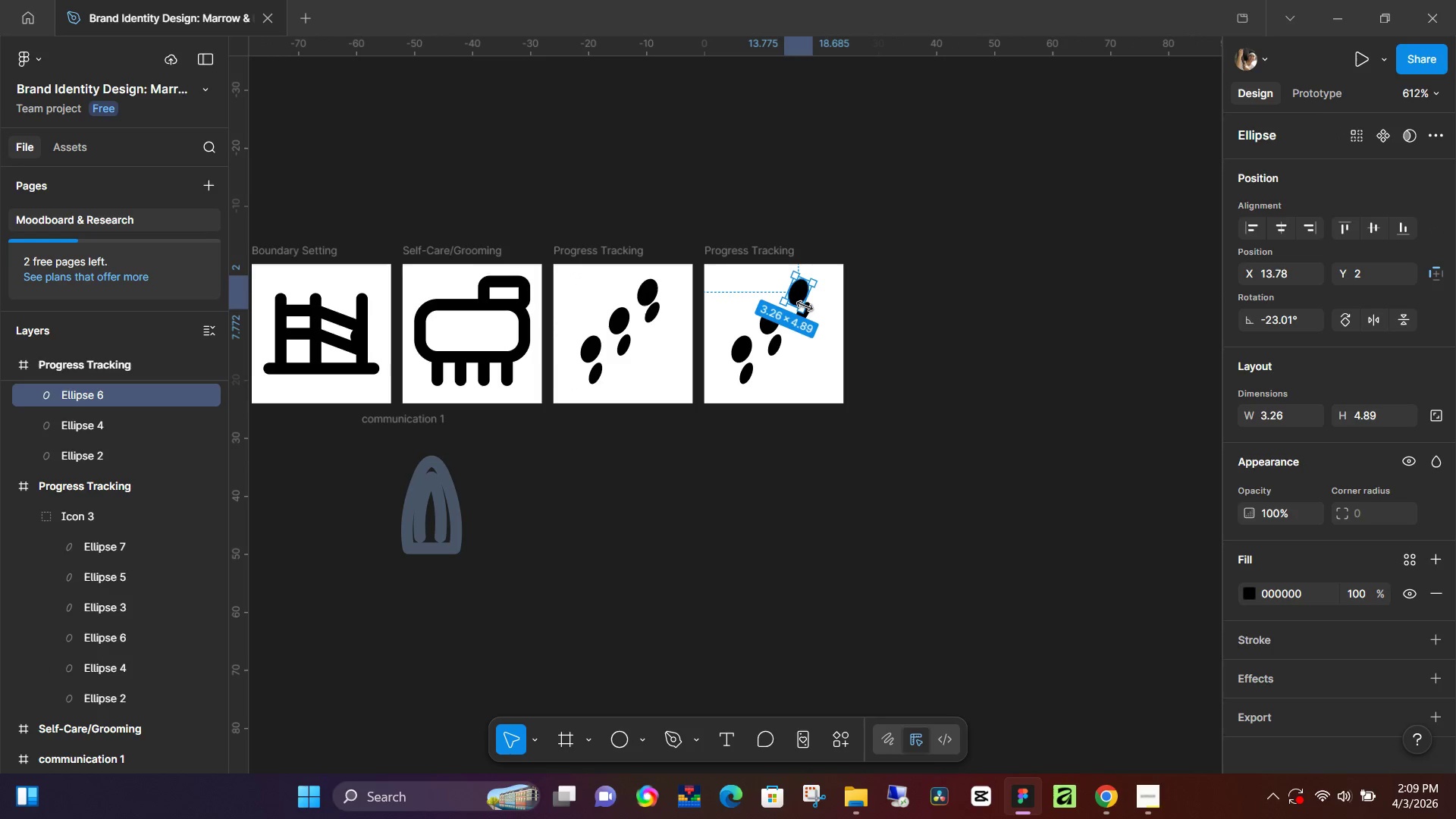 
key(Backspace)
 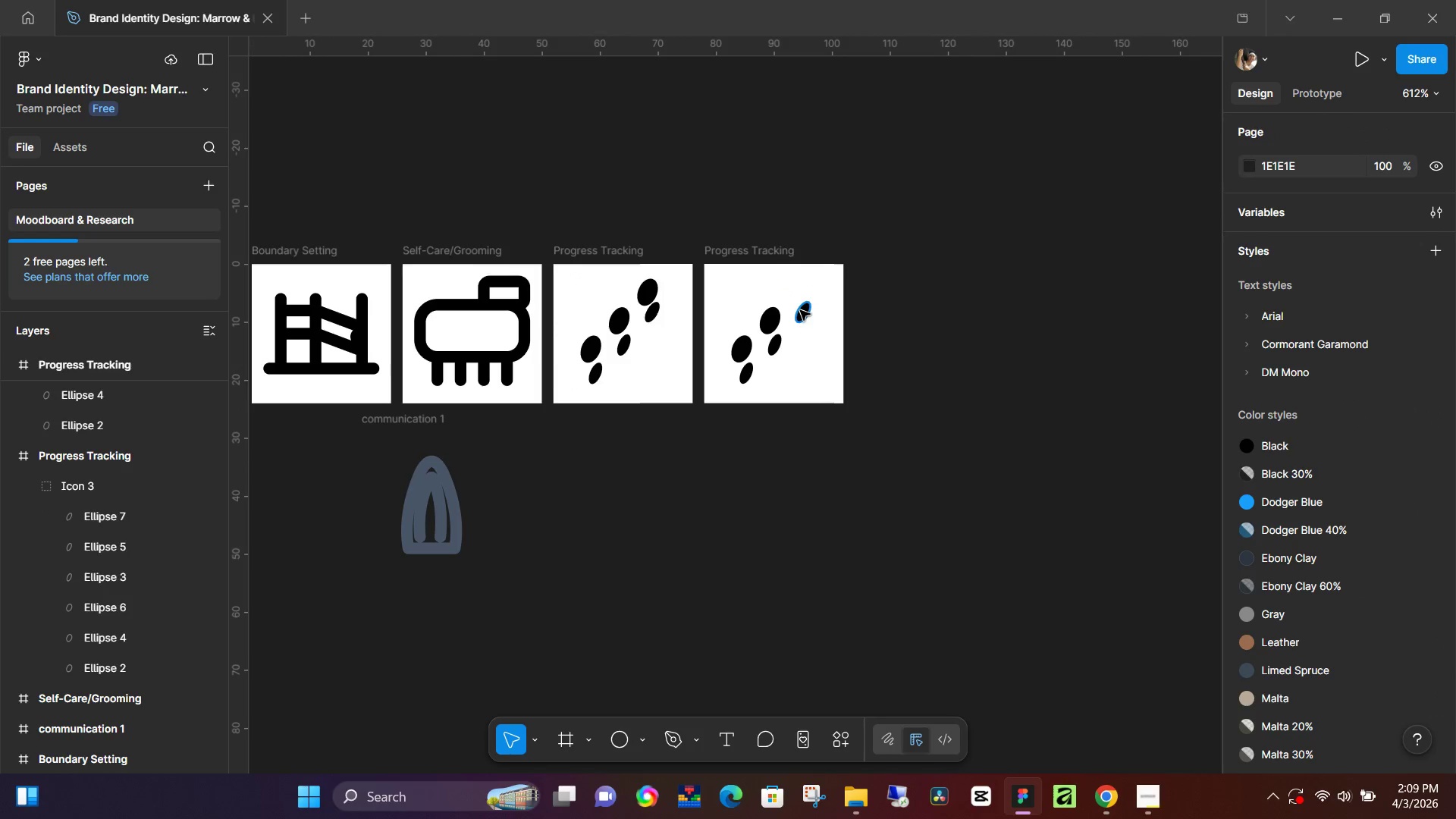 
left_click([800, 310])
 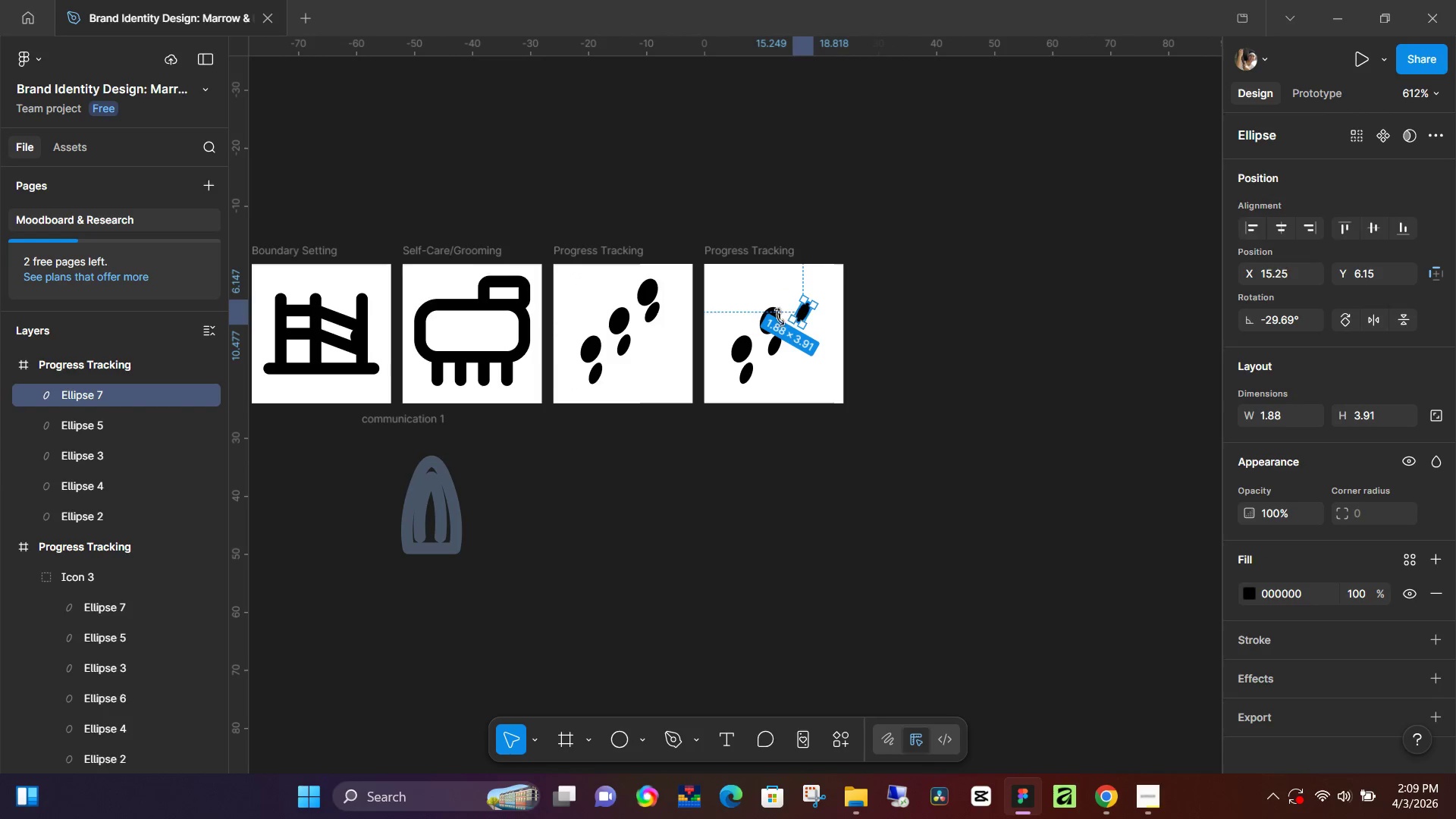 
key(Backspace)
 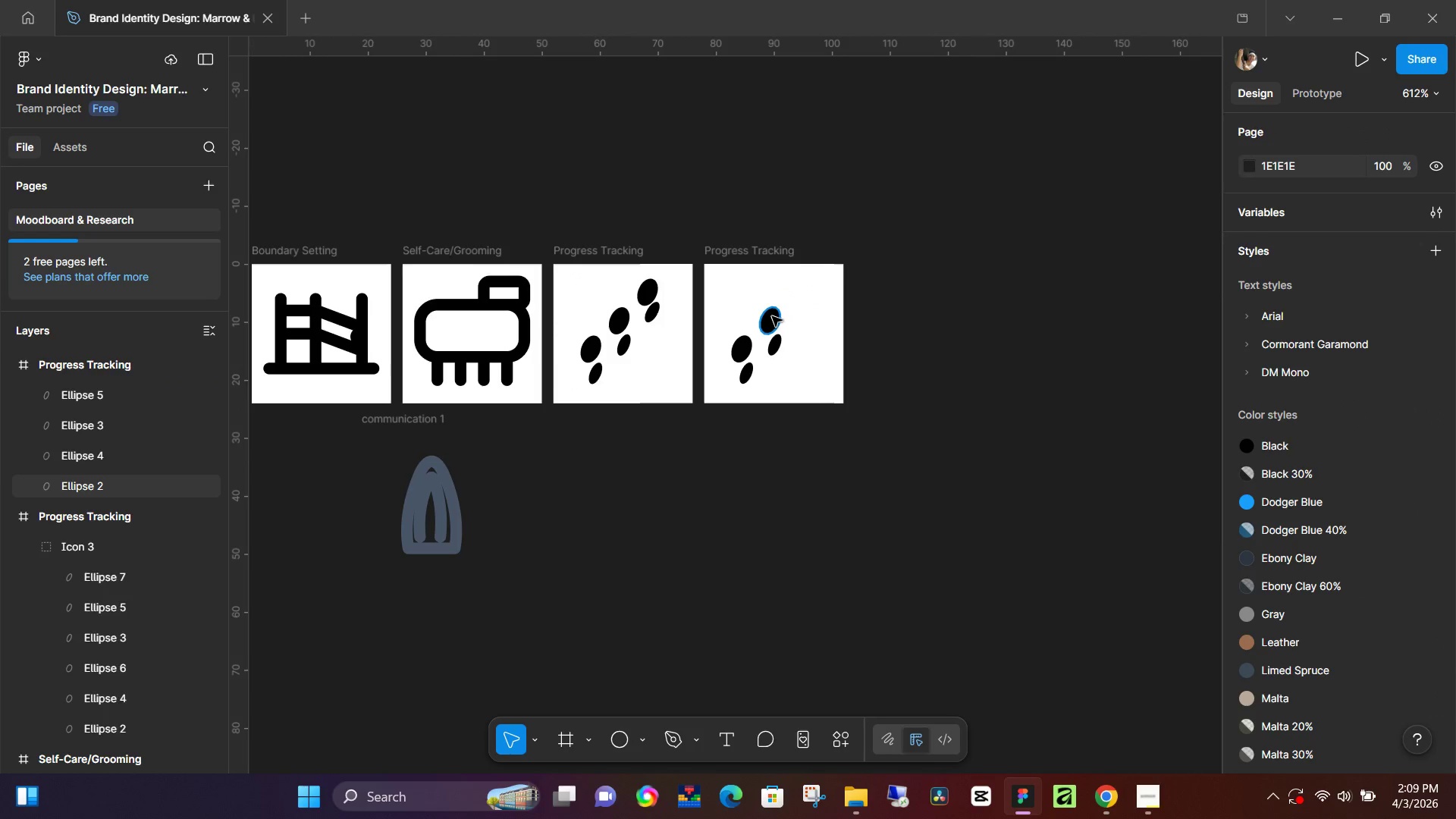 
left_click([772, 316])
 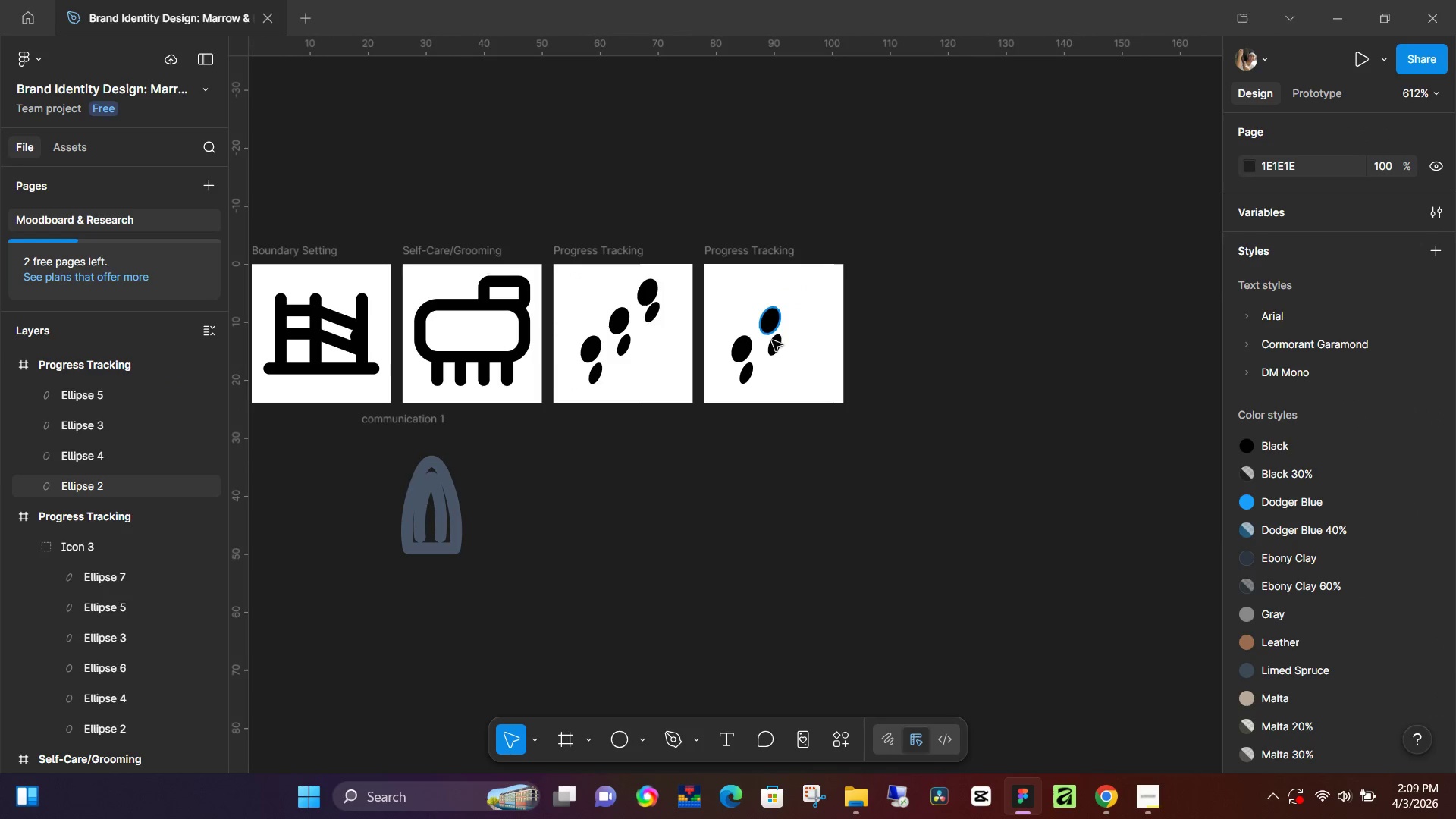 
key(Backspace)
 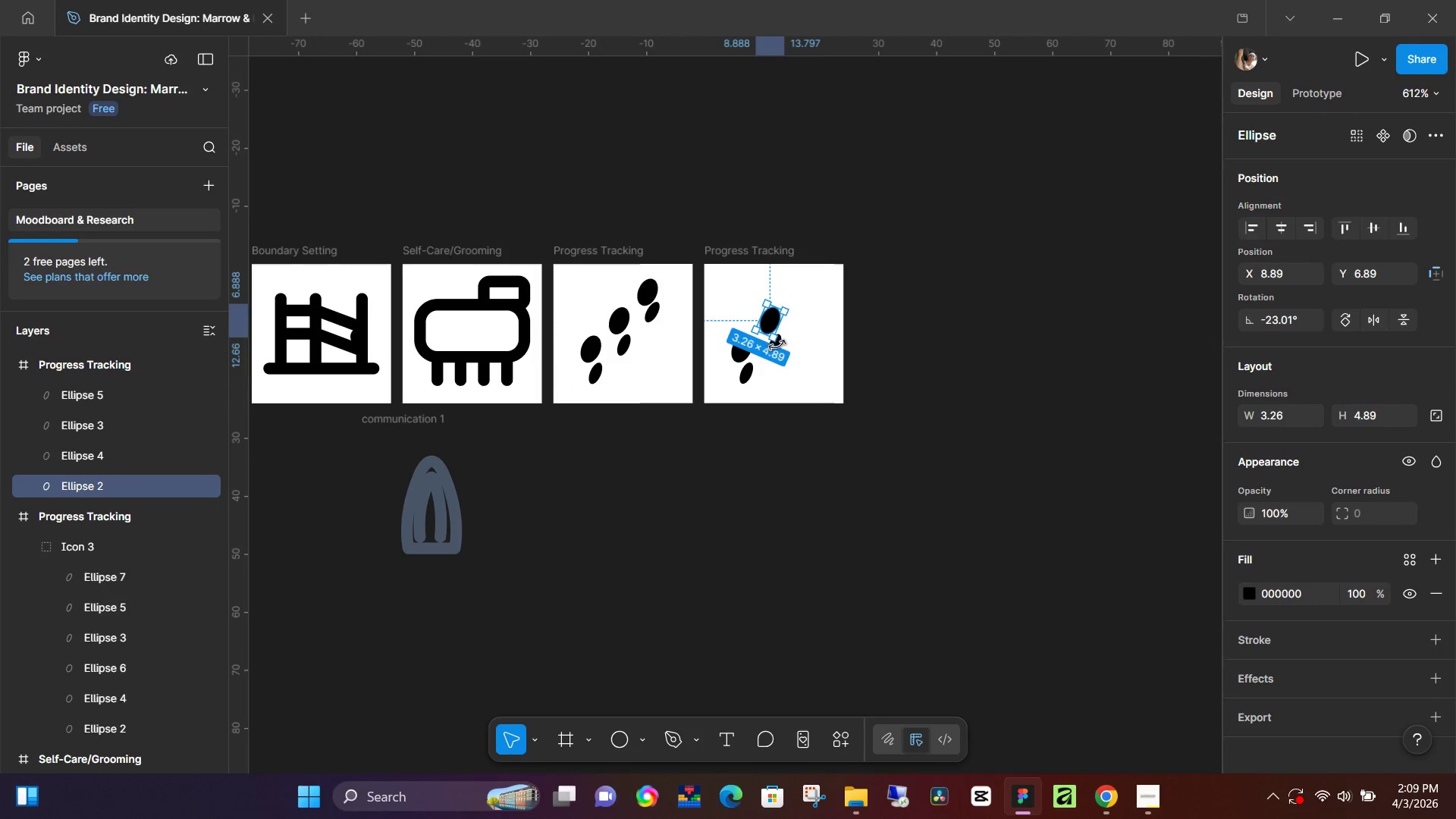 
key(Backspace)
 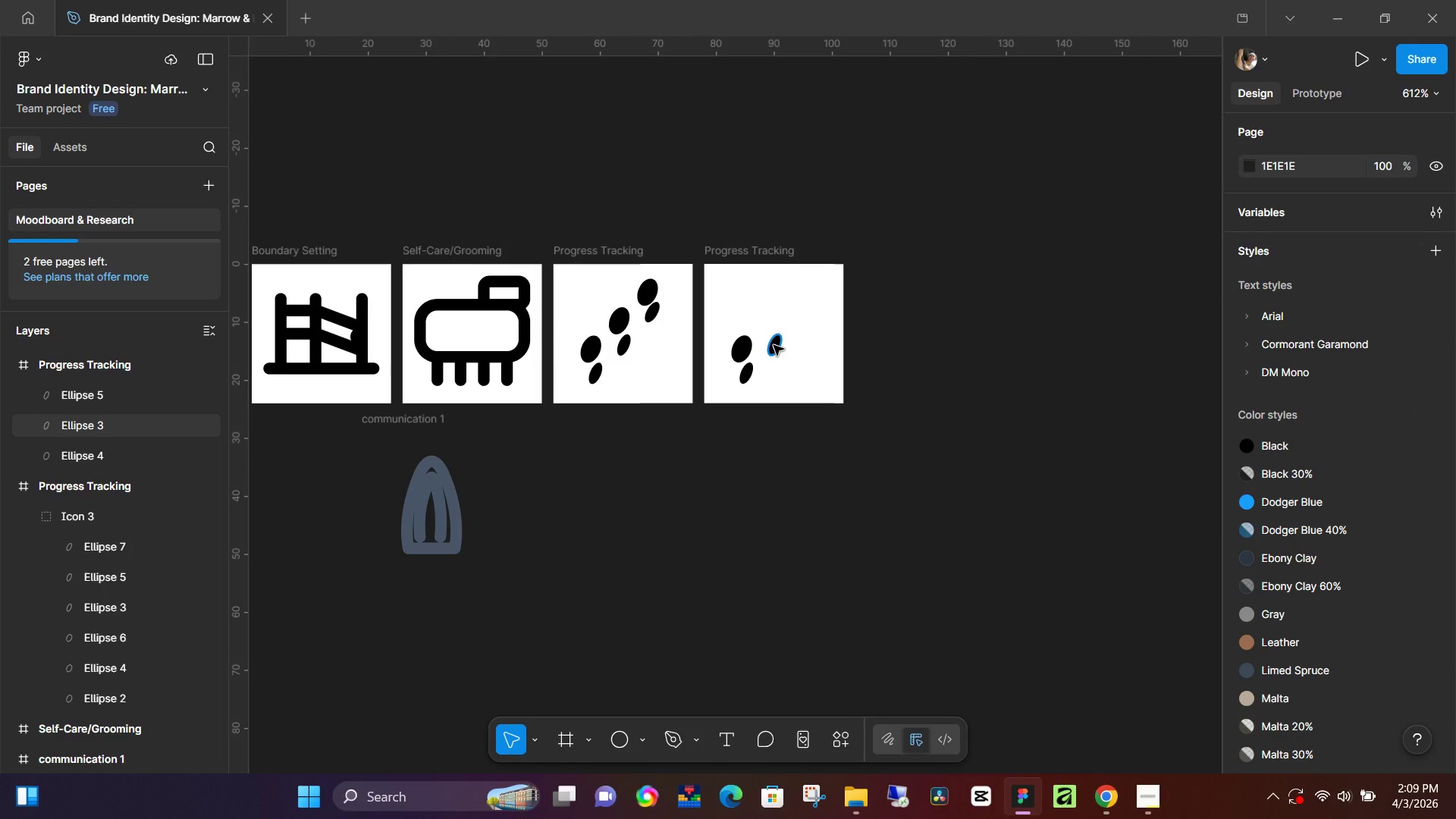 
left_click([774, 345])
 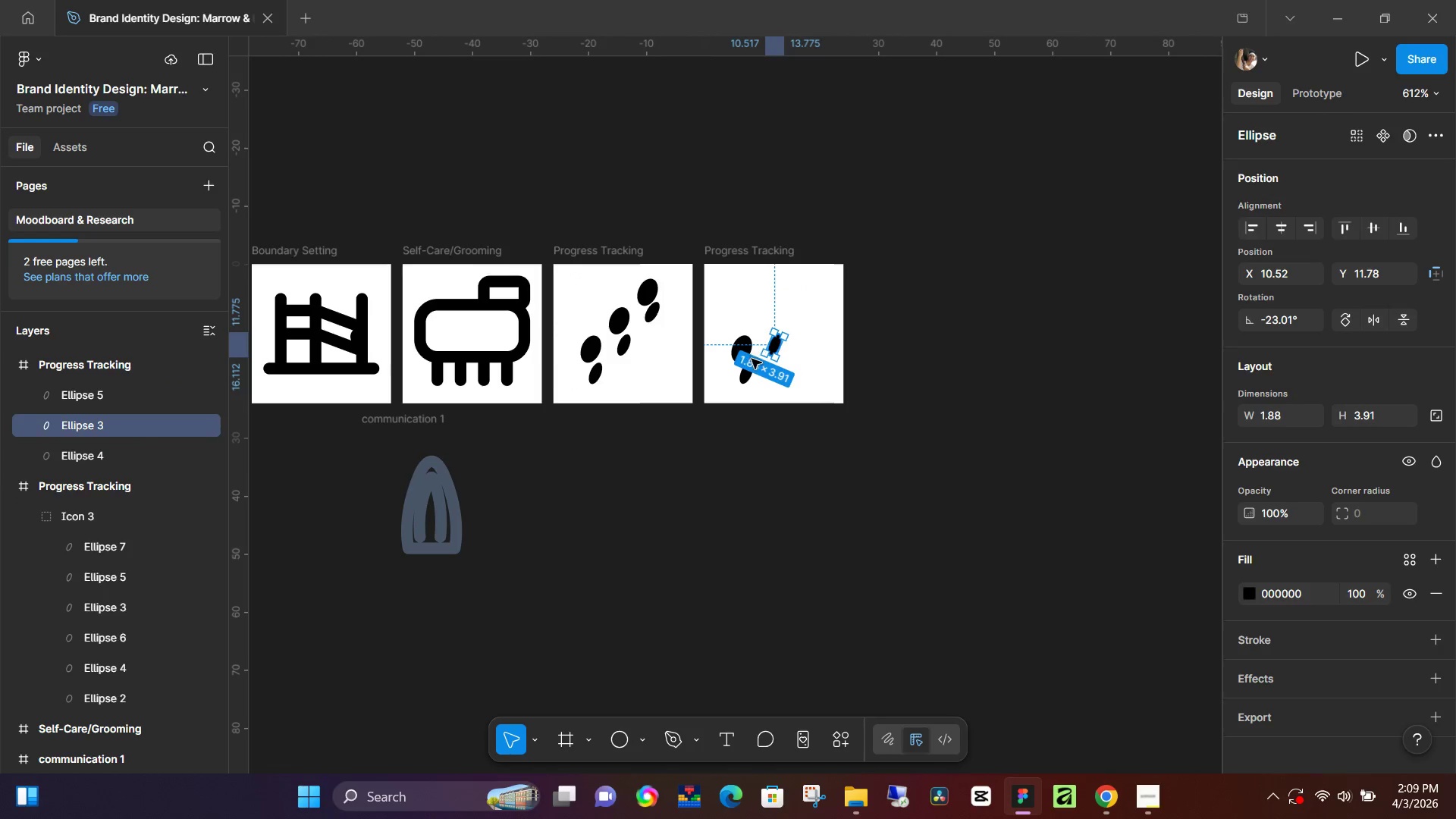 
key(Backspace)
 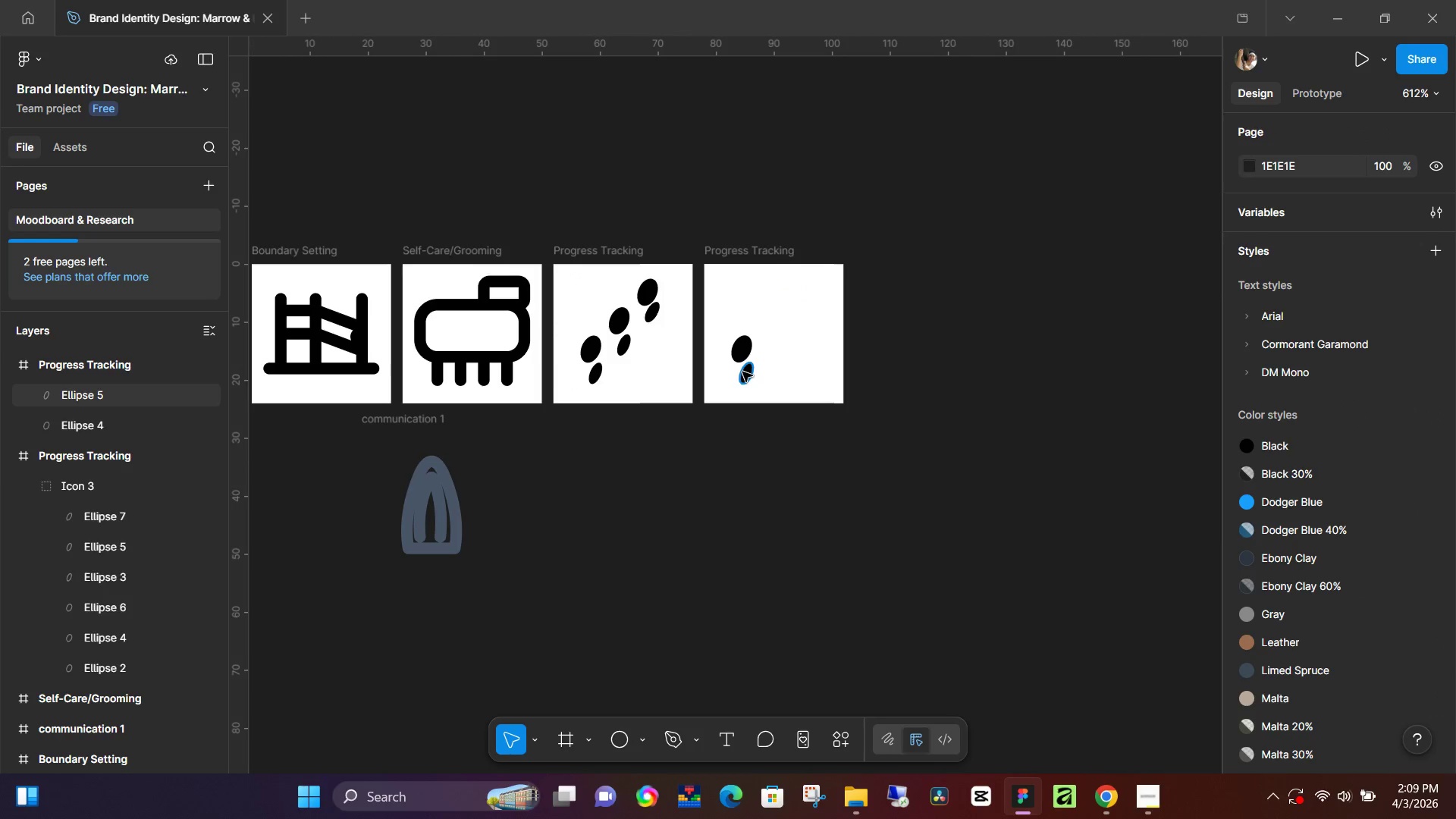 
left_click([742, 372])
 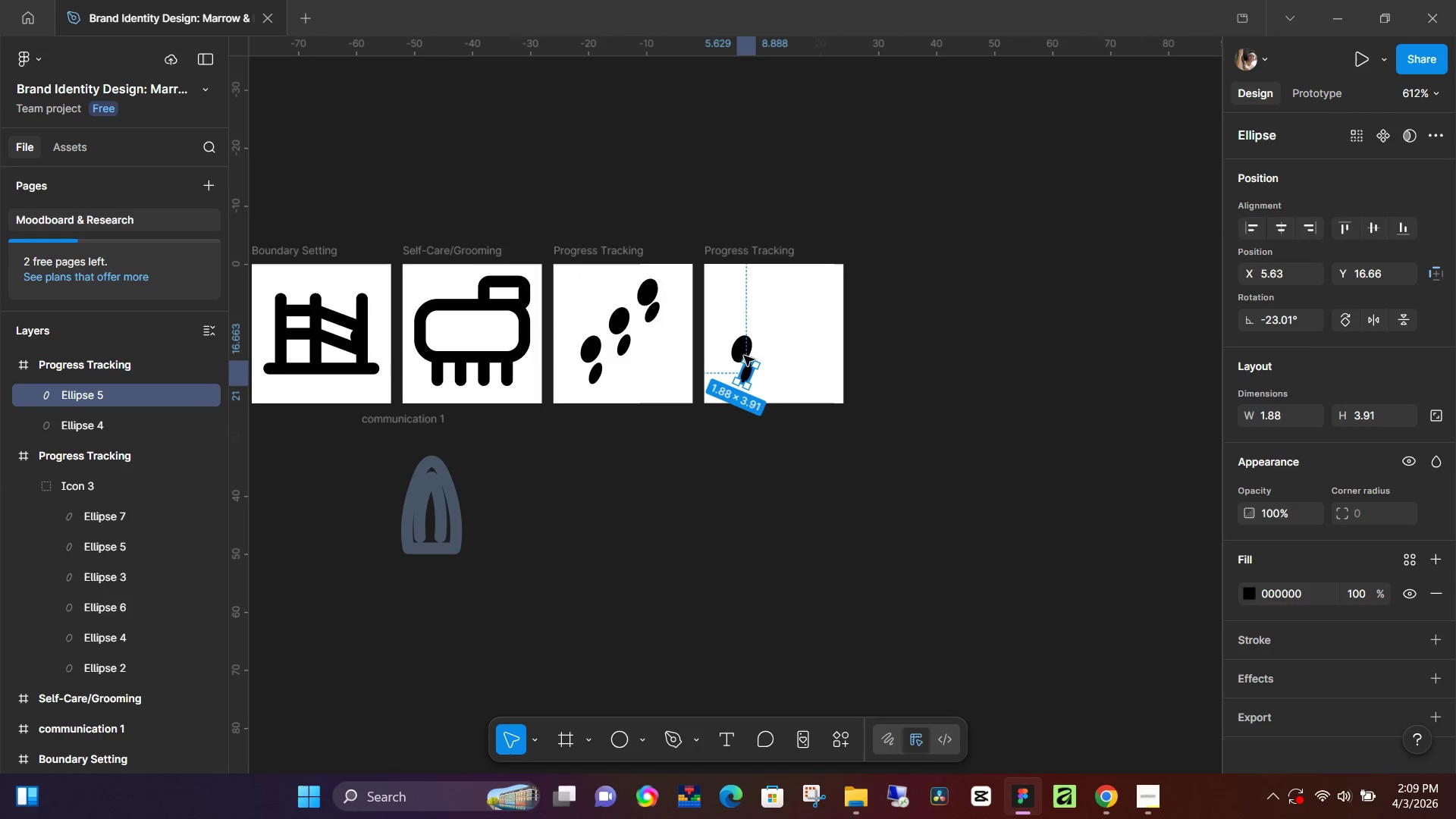 
key(Backspace)
 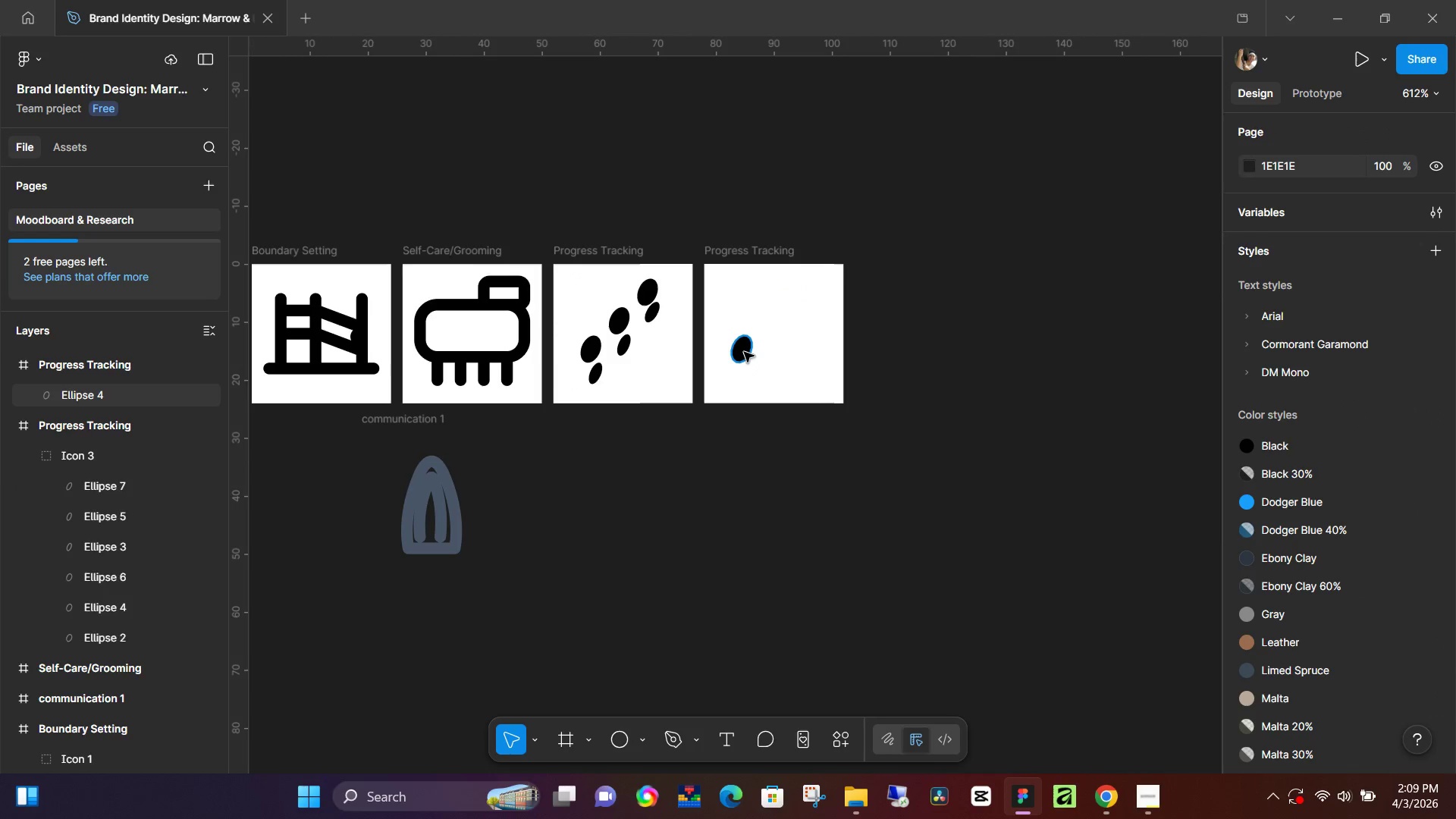 
left_click([744, 352])
 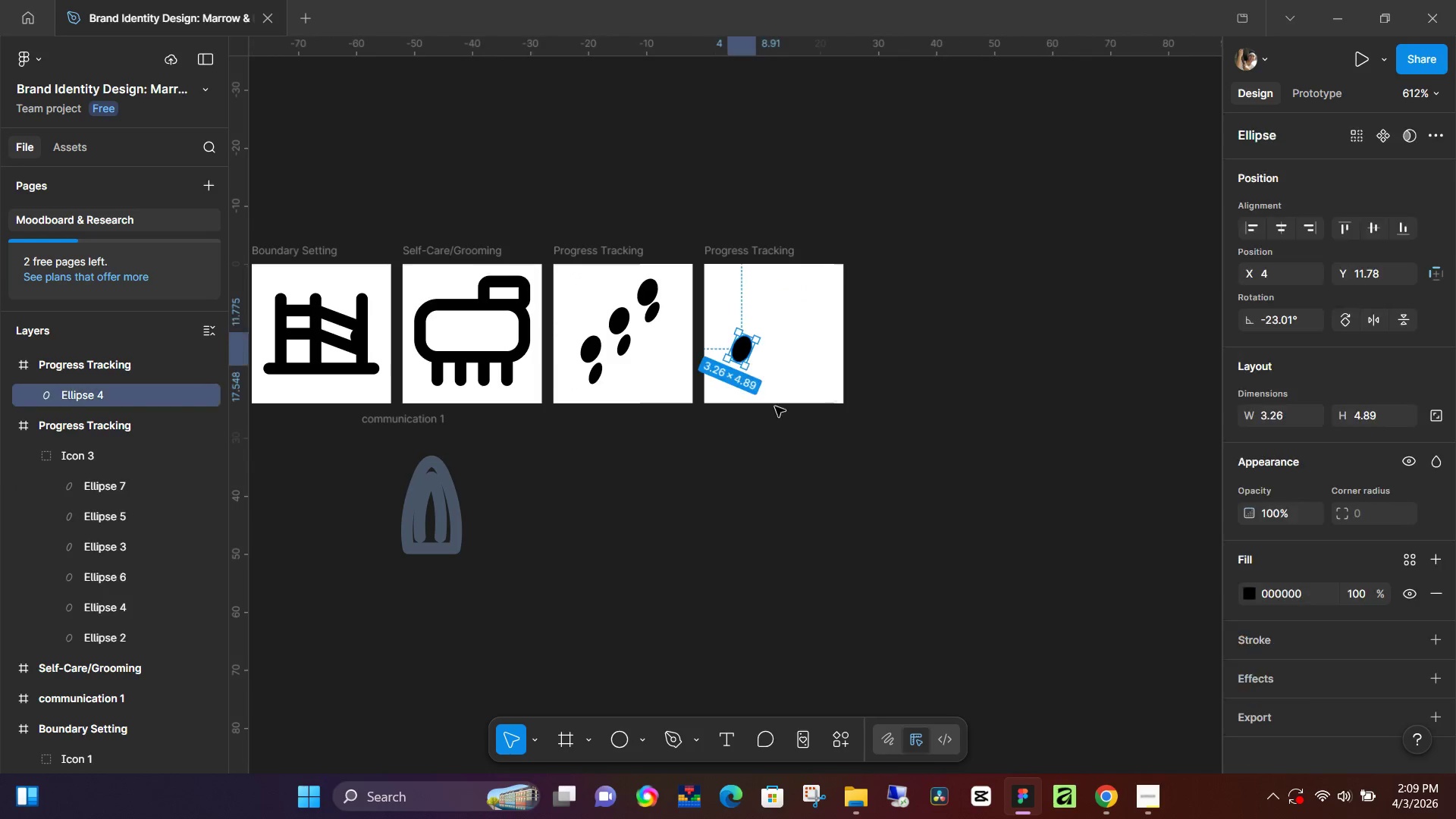 
key(Backspace)
 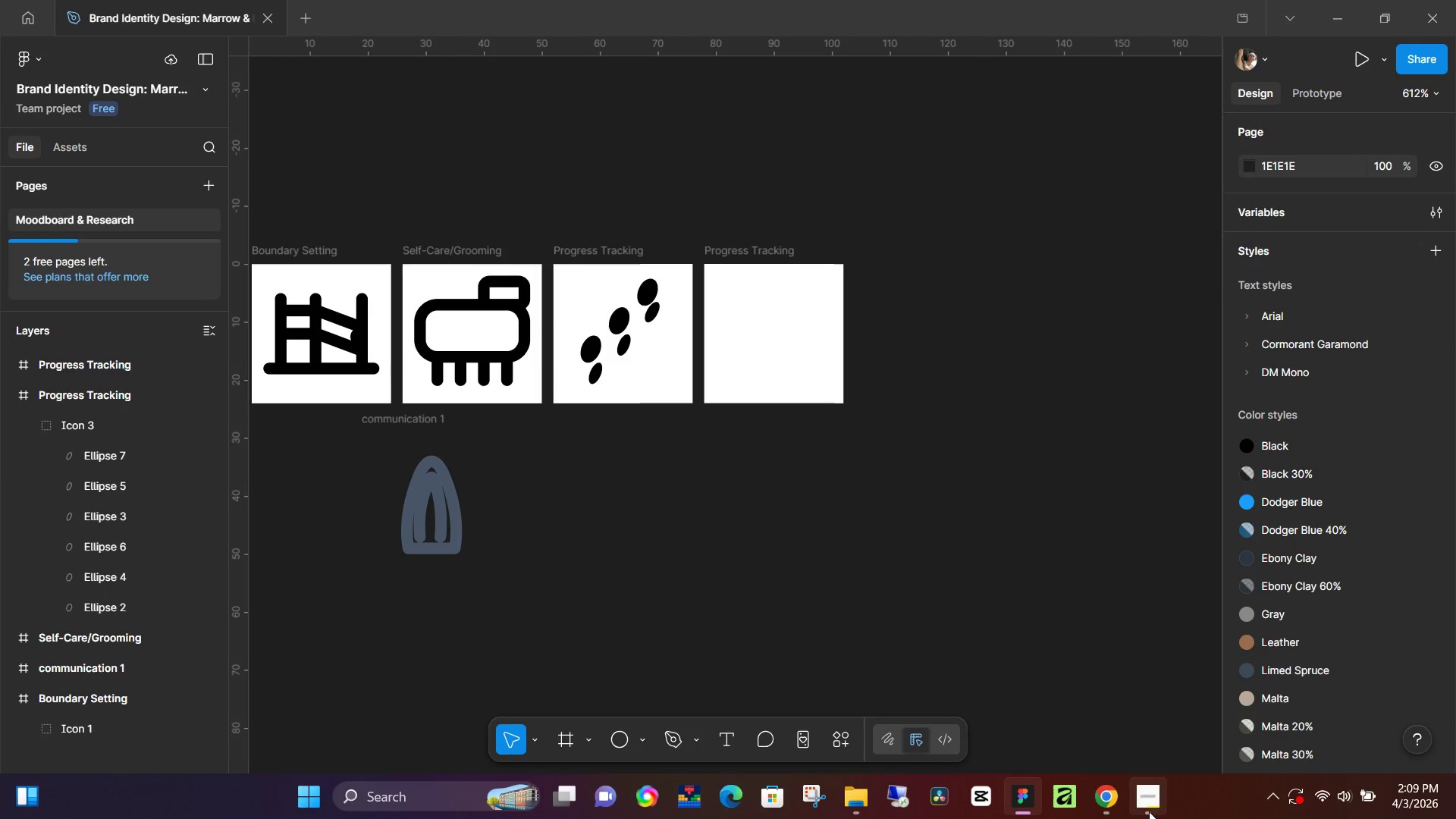 
left_click([1153, 810])